 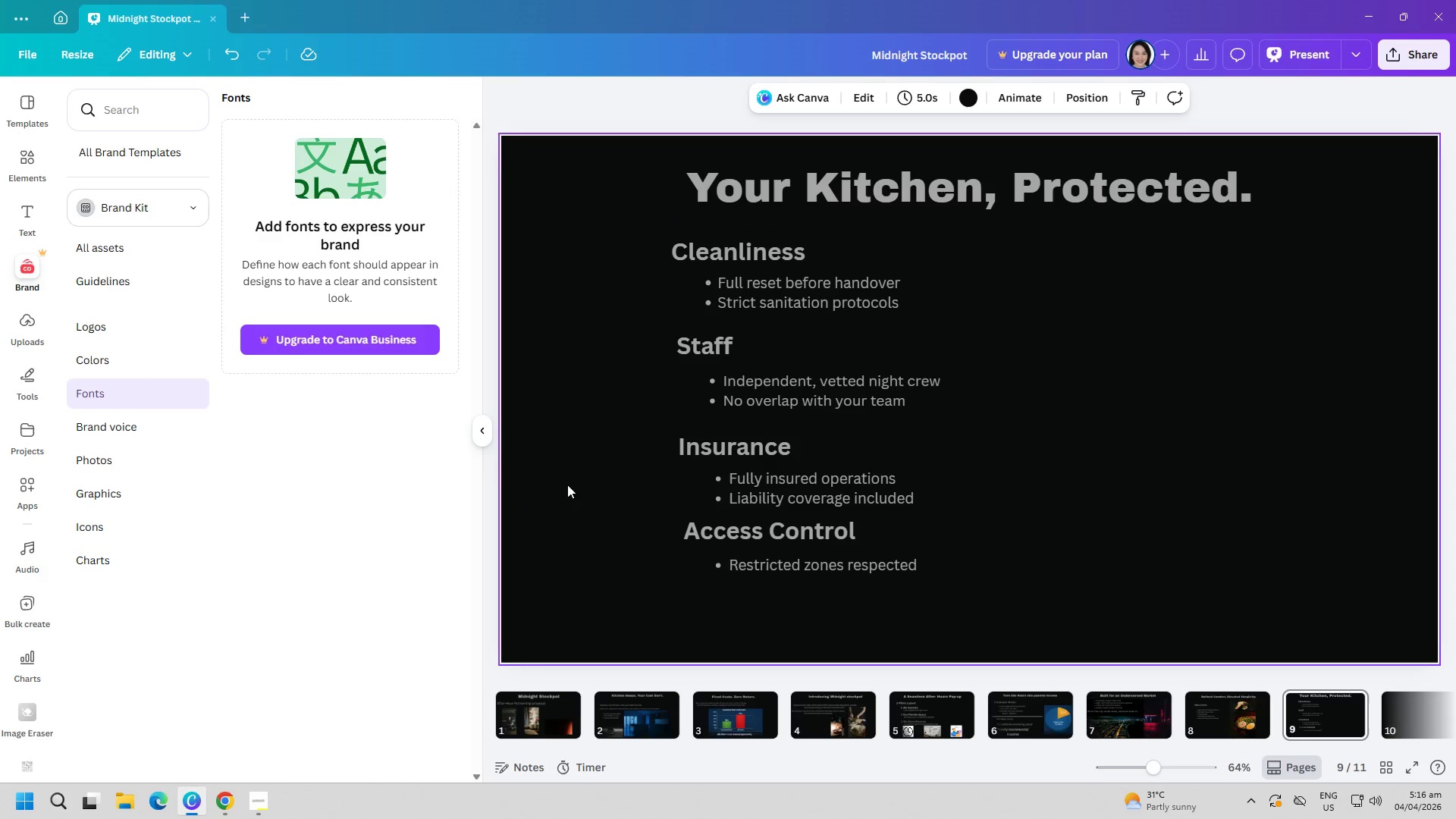 
key(Control+ControlLeft)
 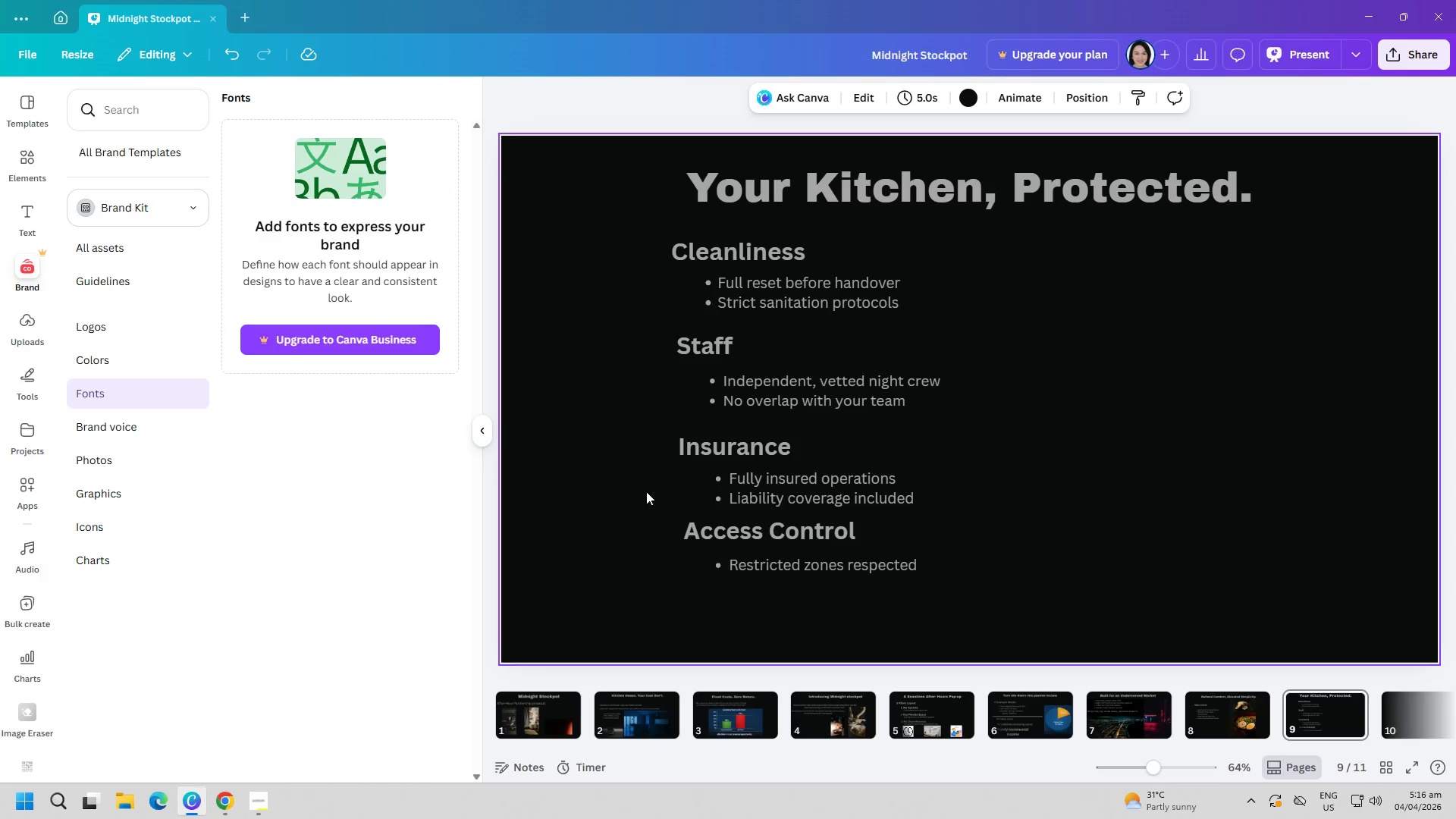 
key(Control+V)
 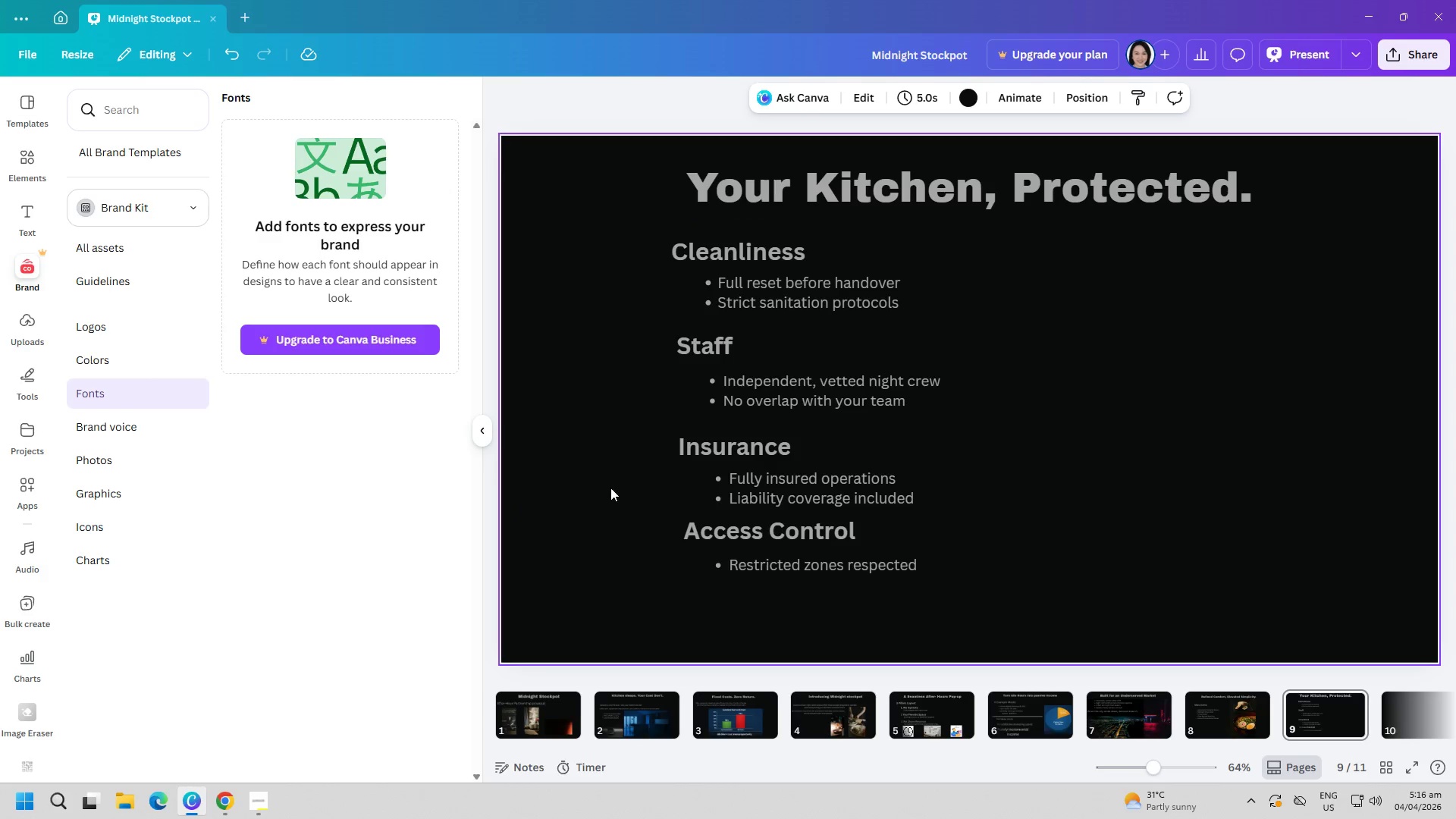 
left_click([602, 487])
 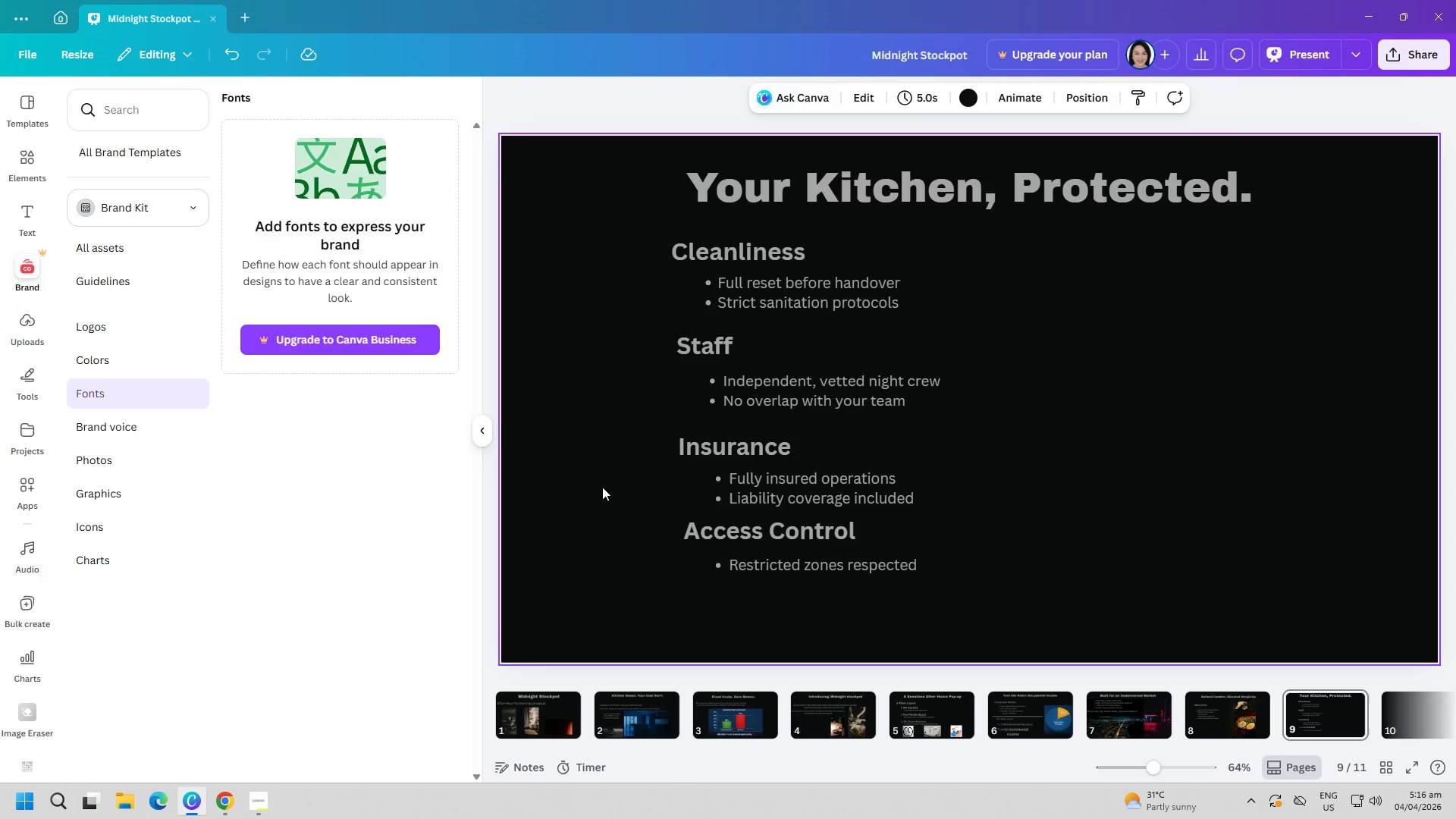 
key(Control+ControlLeft)
 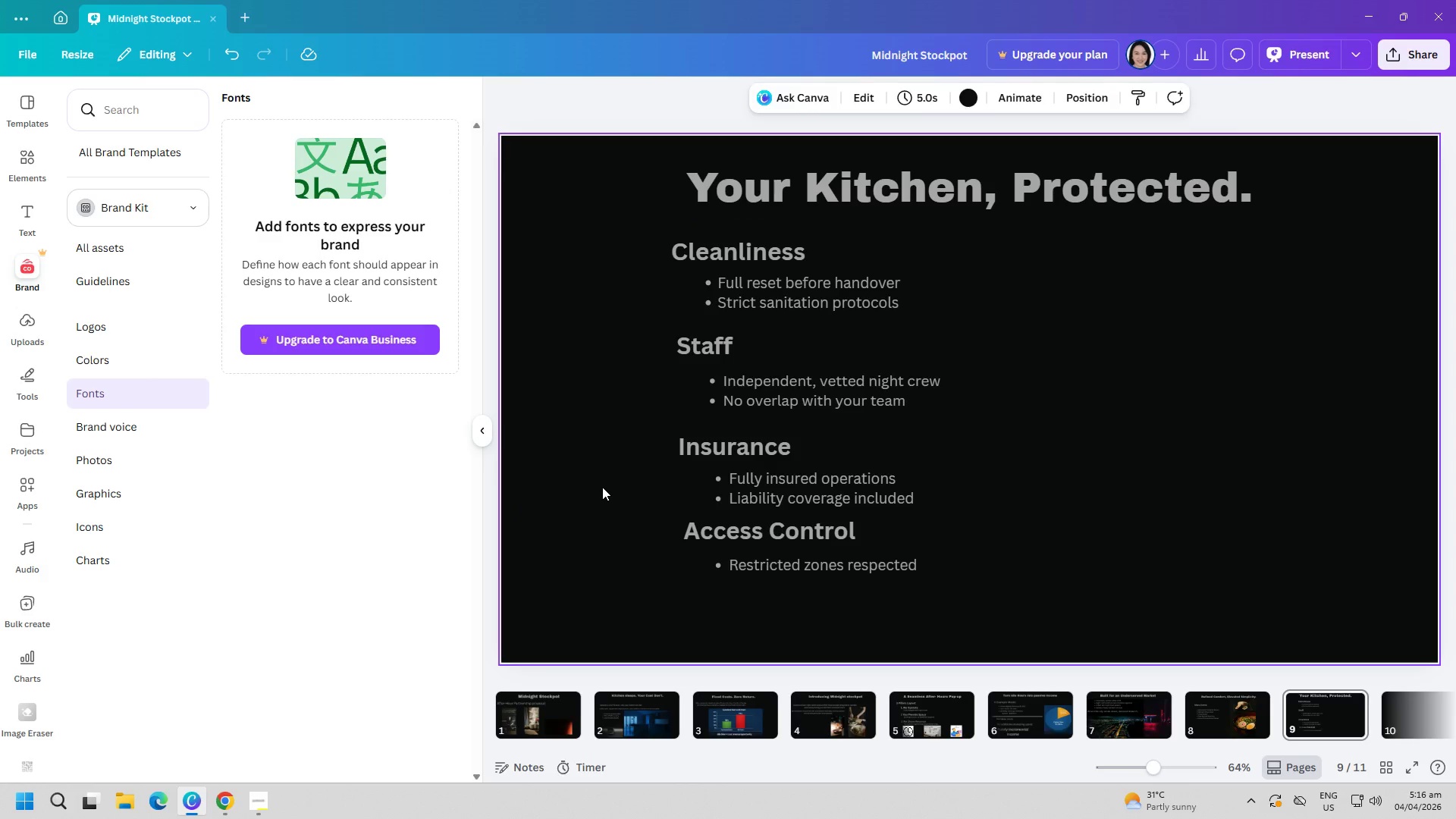 
key(Control+V)
 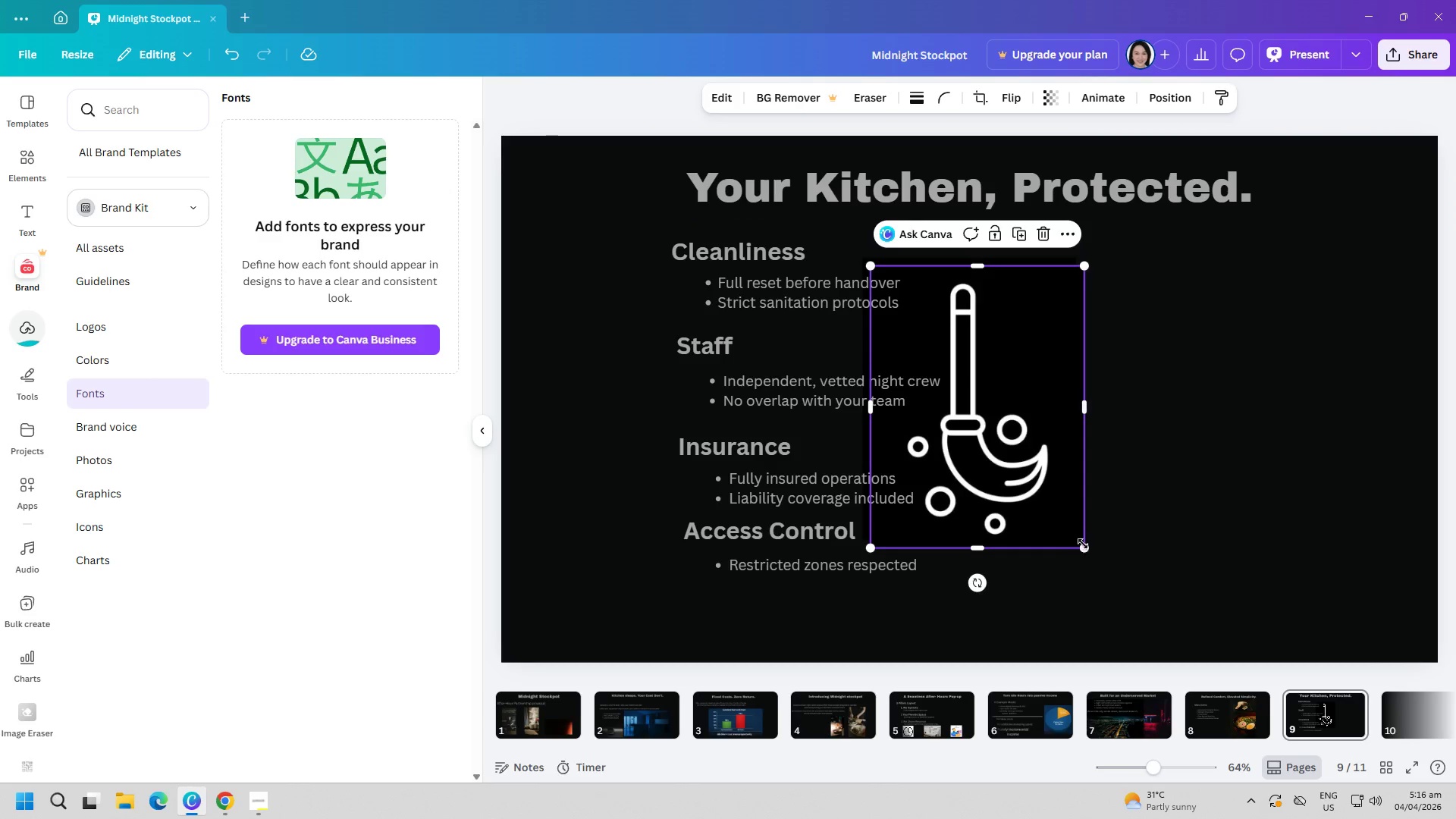 
left_click_drag(start_coordinate=[1086, 548], to_coordinate=[965, 360])
 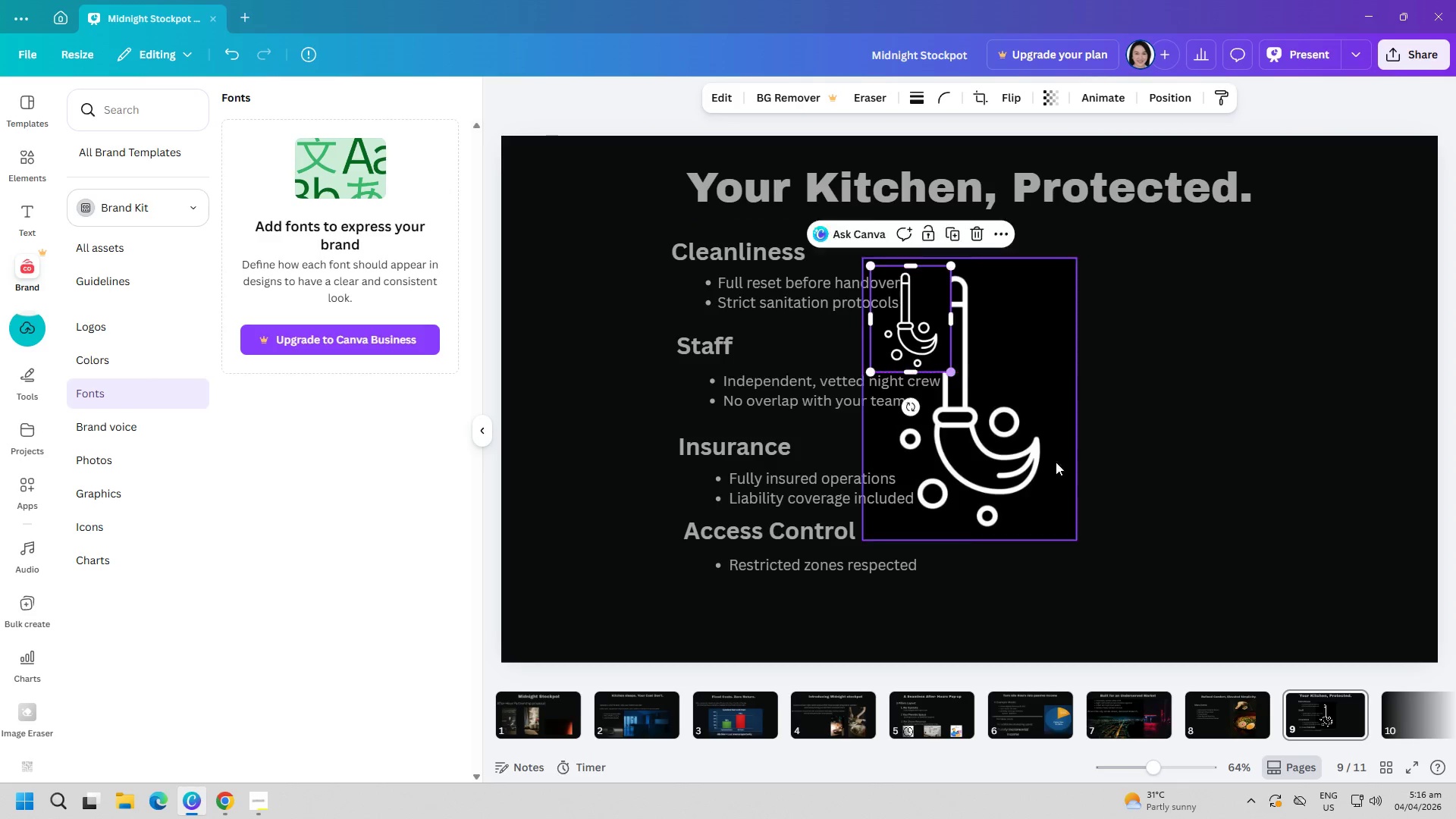 
left_click([1065, 471])
 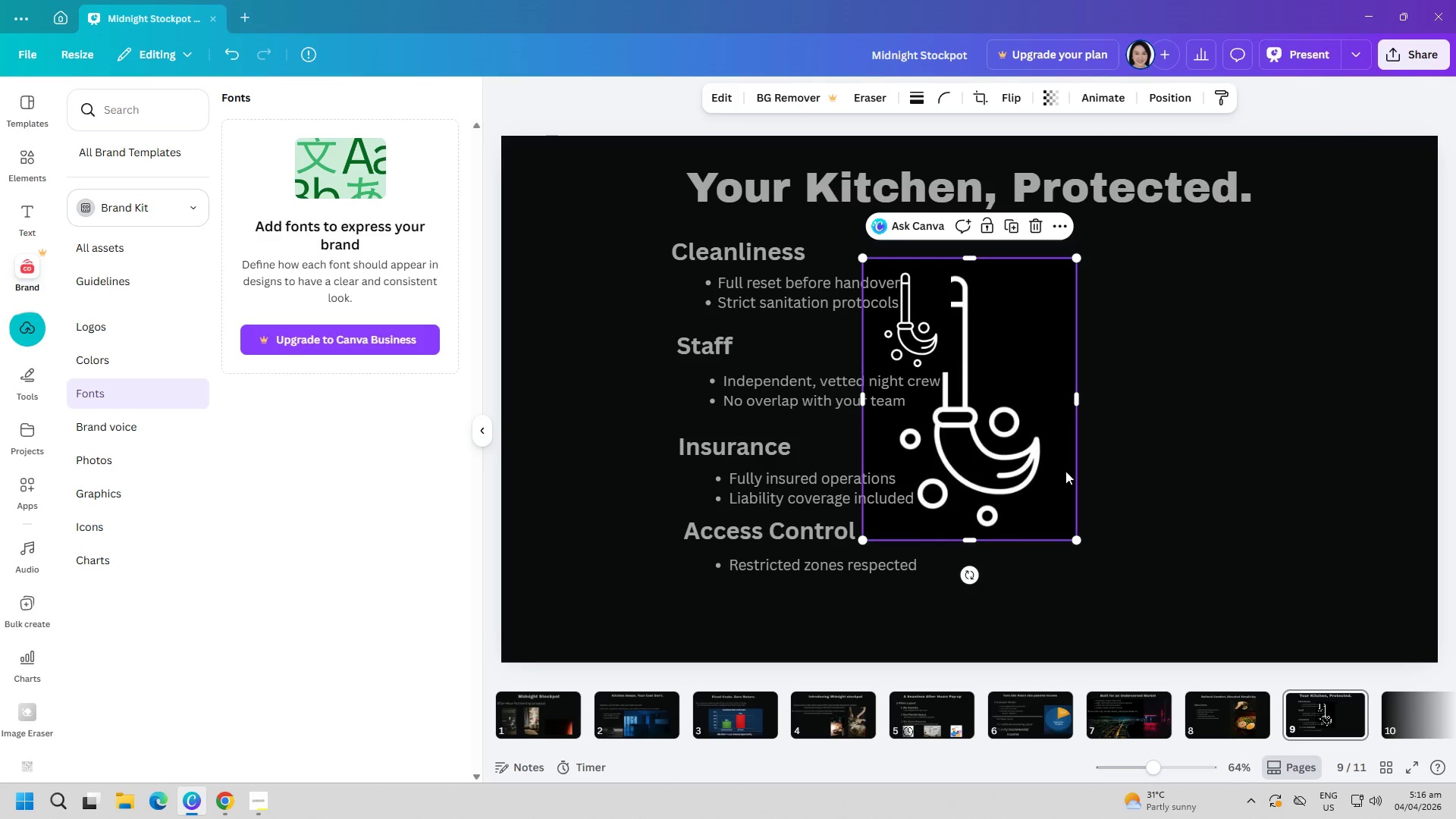 
key(Delete)
 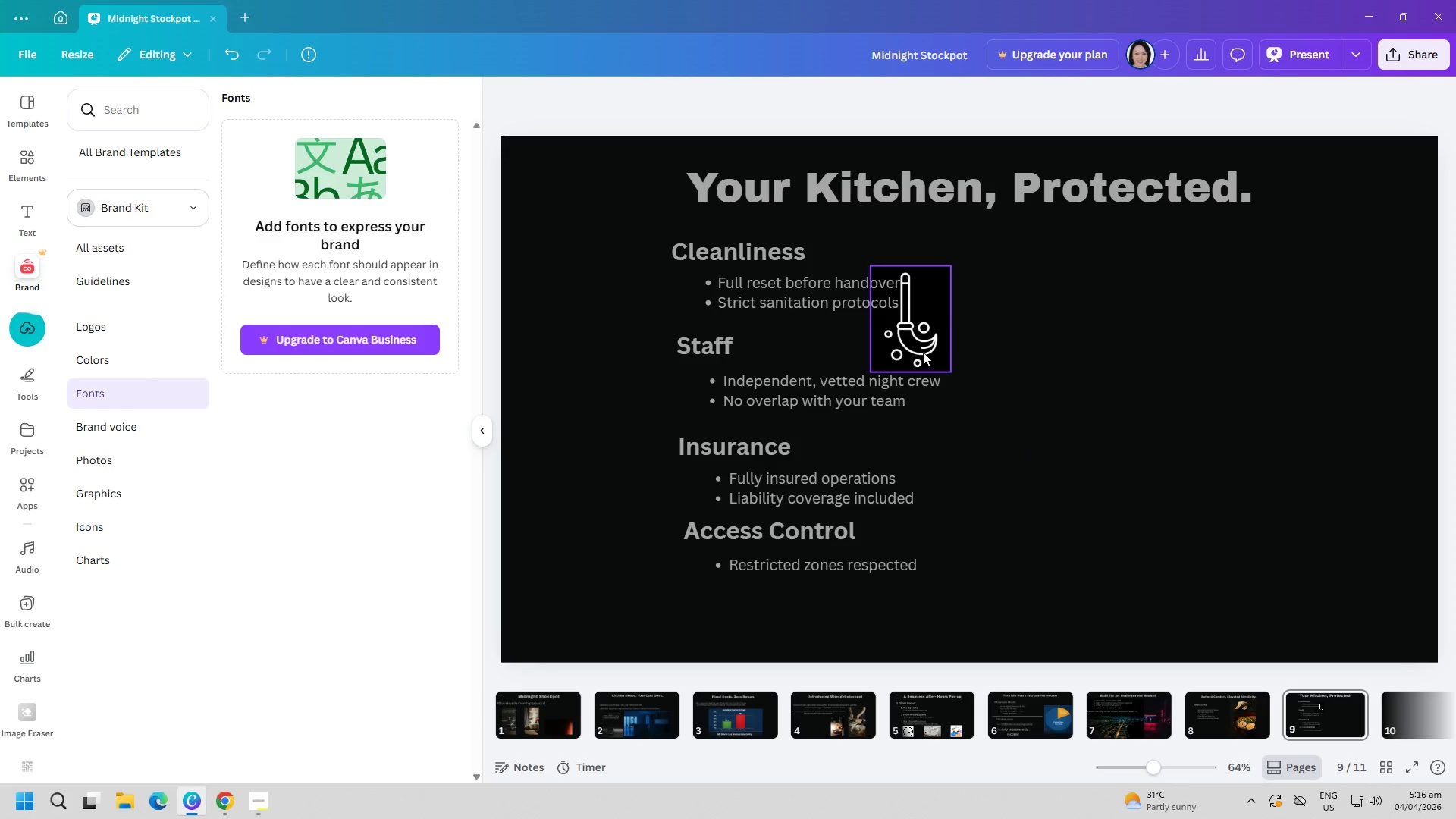 
left_click_drag(start_coordinate=[923, 347], to_coordinate=[609, 292])
 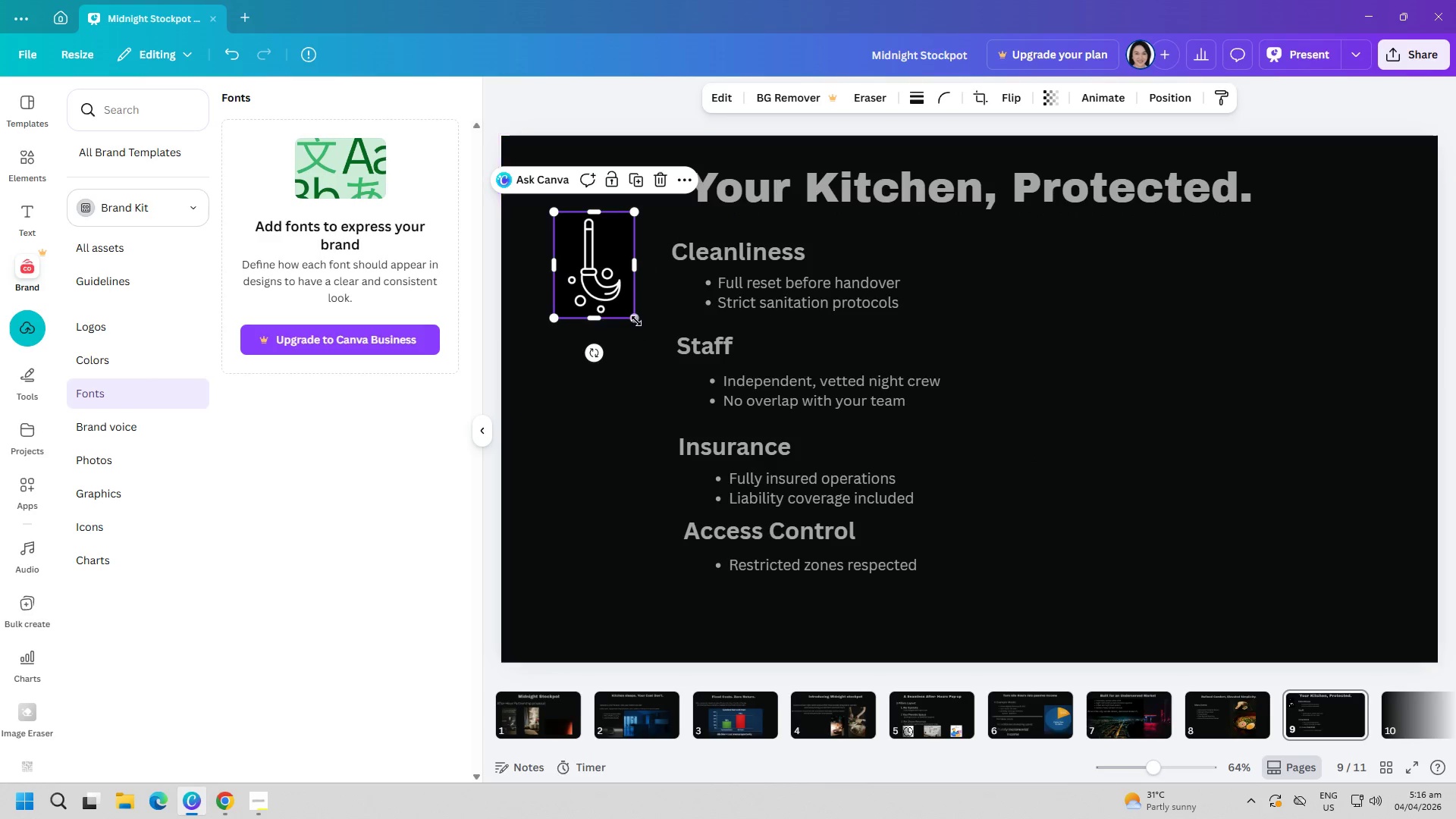 
left_click_drag(start_coordinate=[636, 319], to_coordinate=[599, 273])
 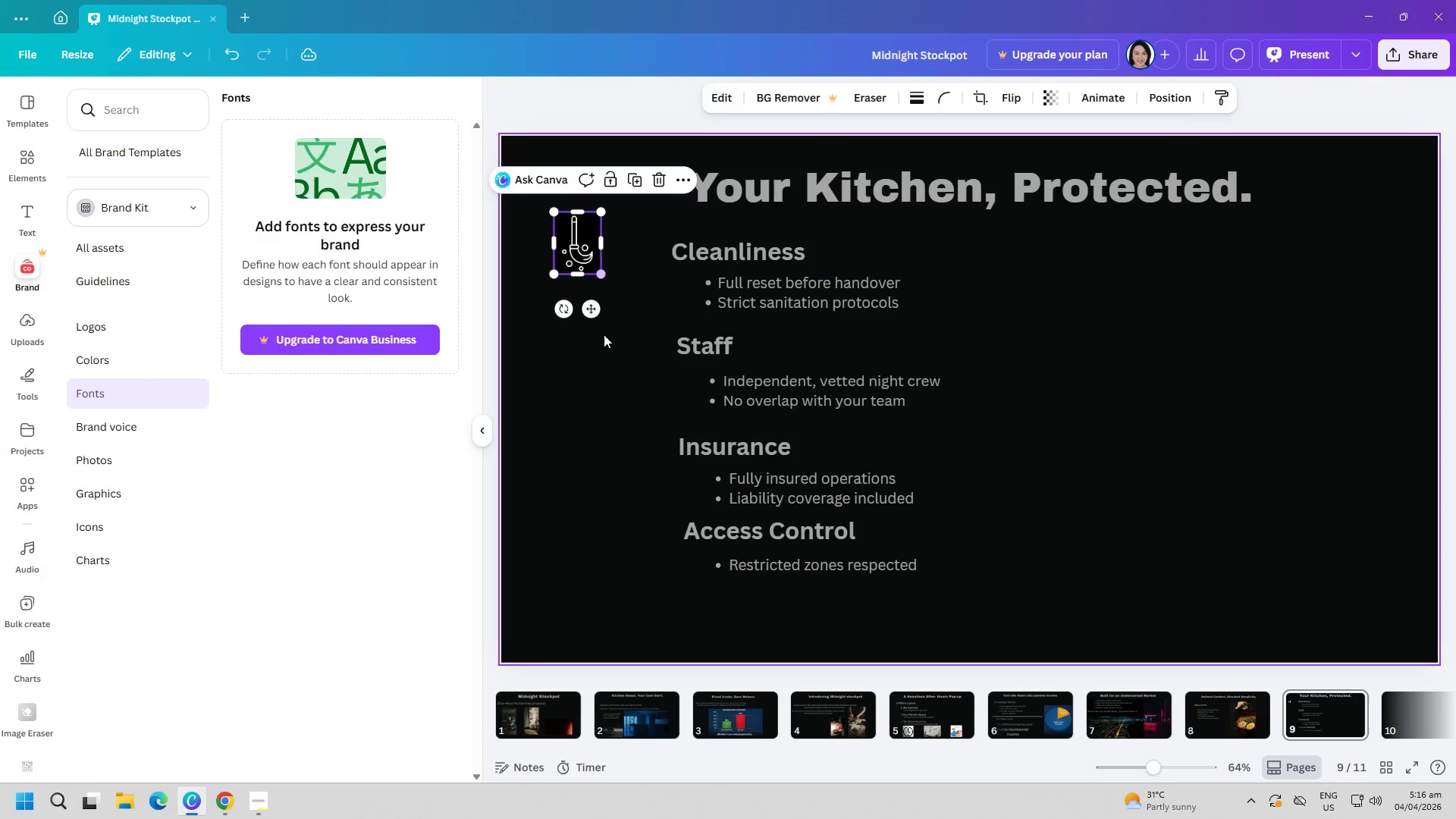 
left_click([605, 341])
 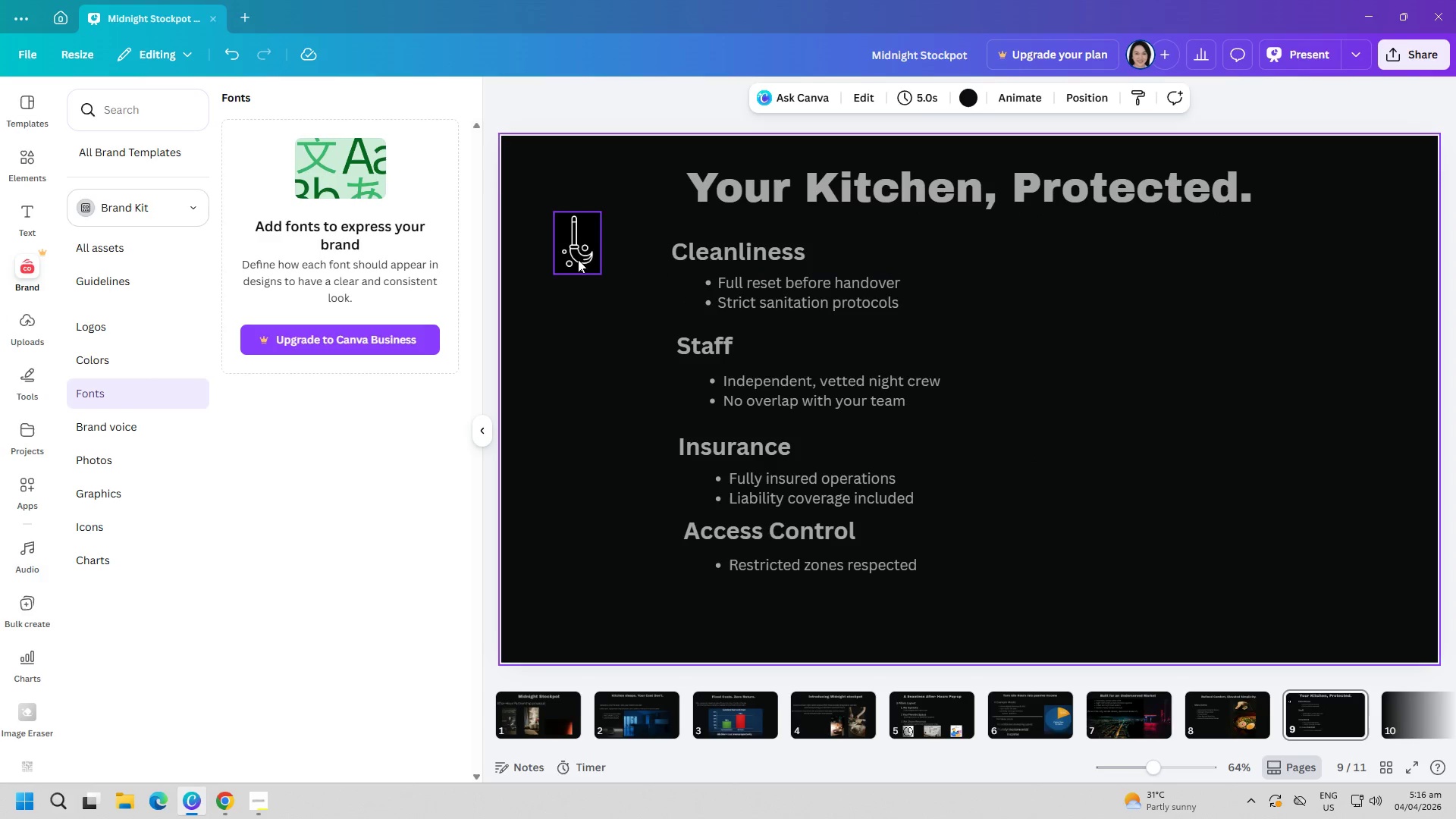 
left_click_drag(start_coordinate=[579, 258], to_coordinate=[617, 271])
 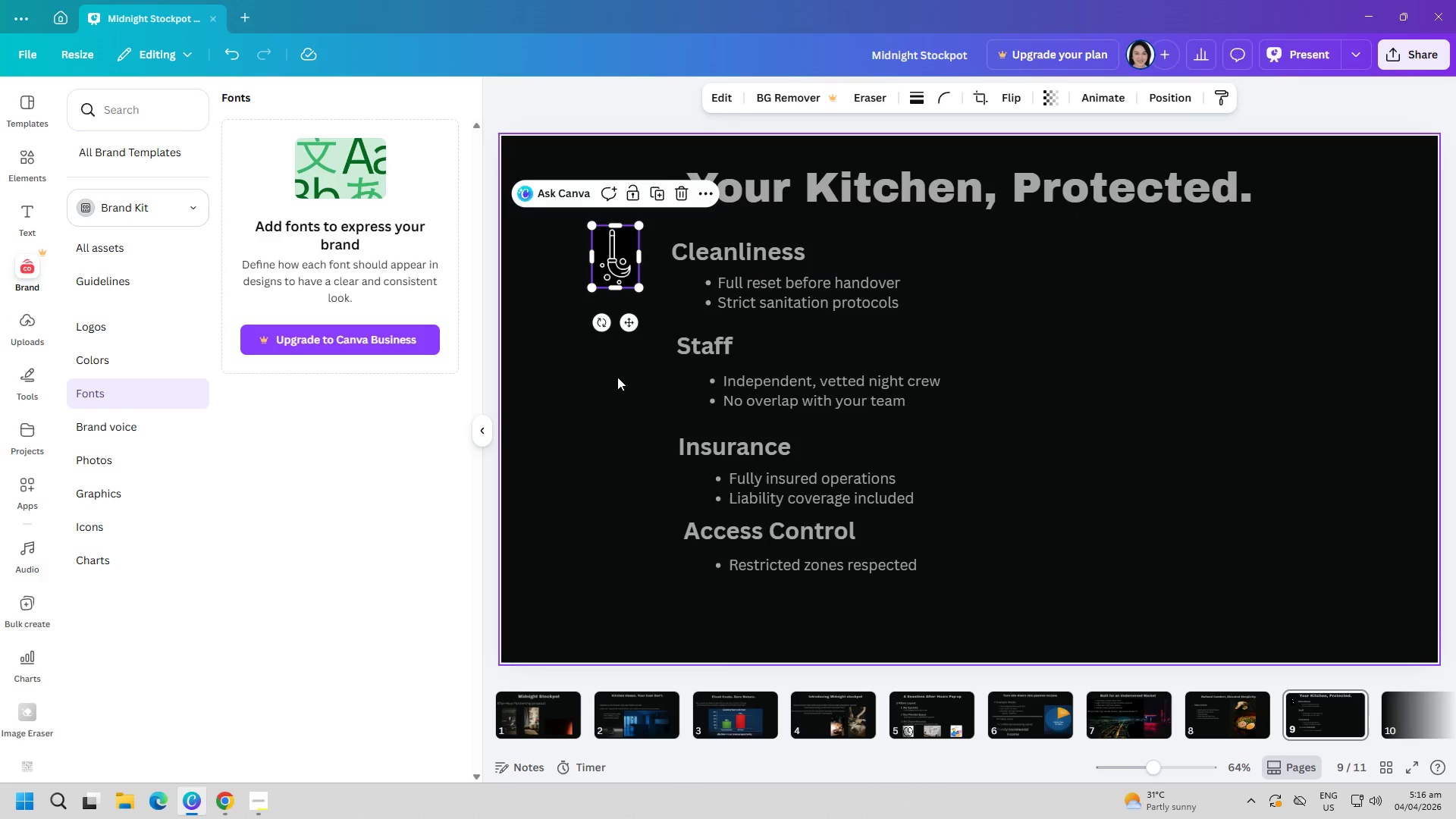 
left_click([617, 387])
 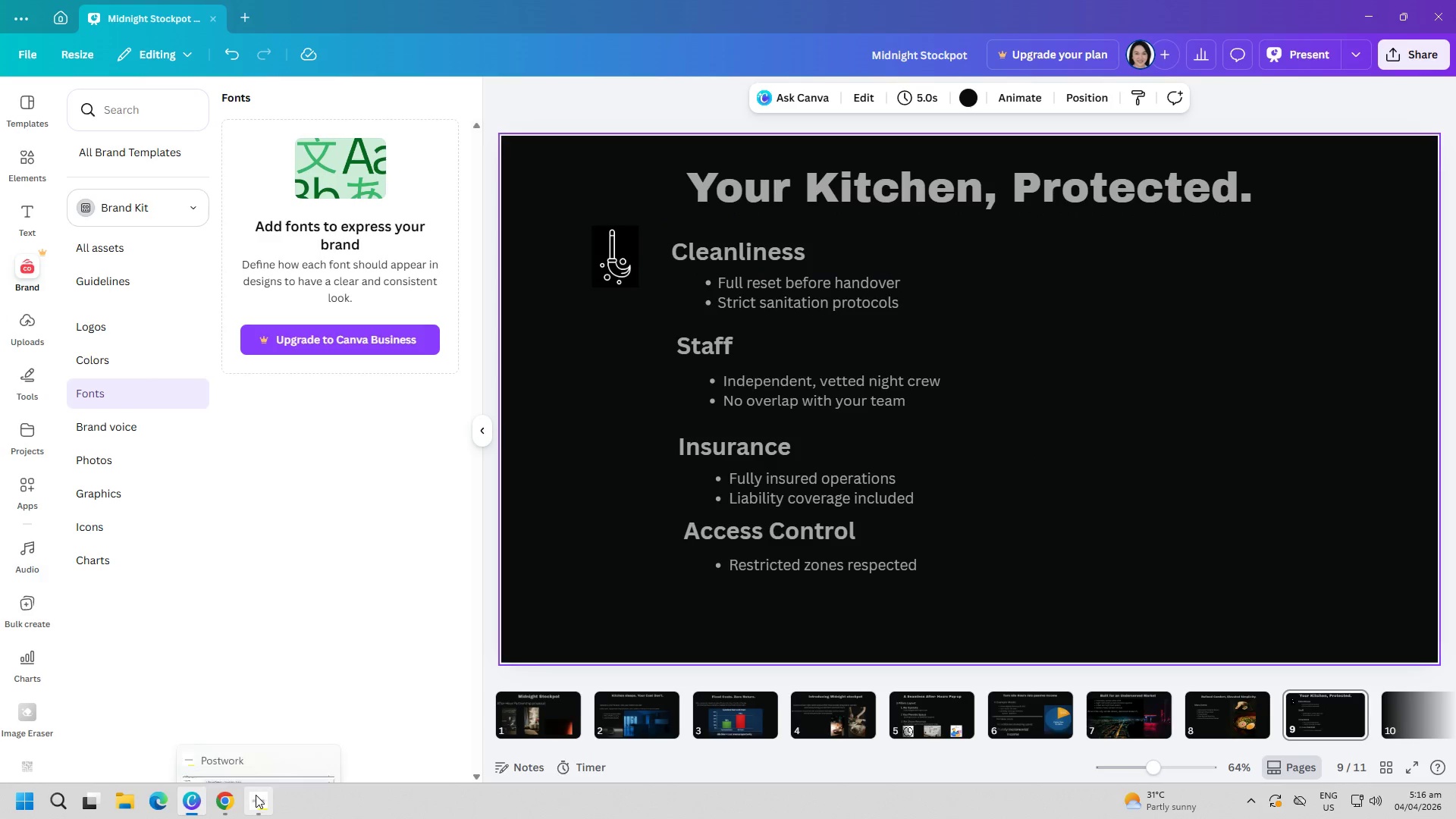 
left_click([256, 795])